 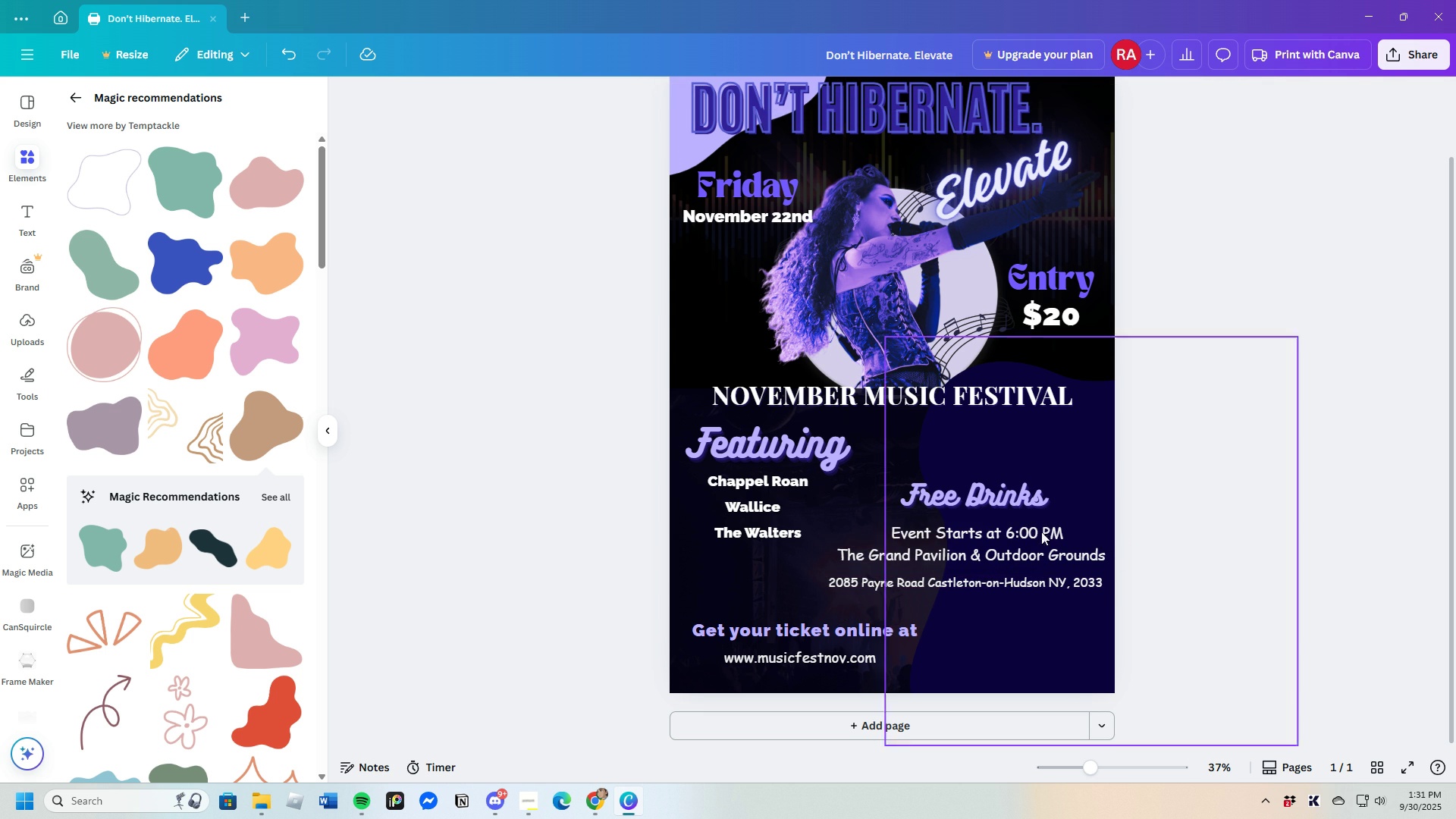 
left_click([1015, 531])
 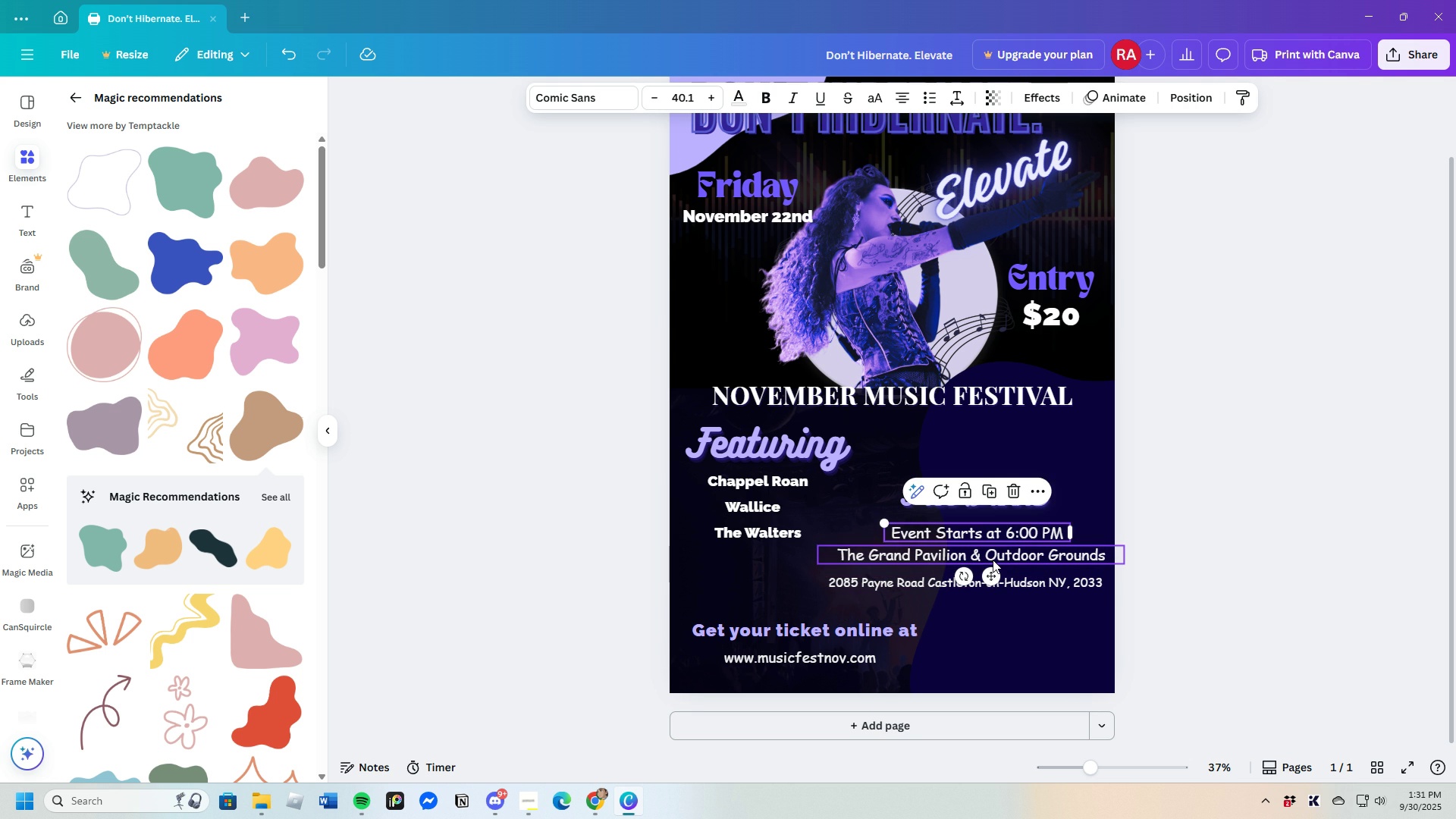 
left_click([993, 560])
 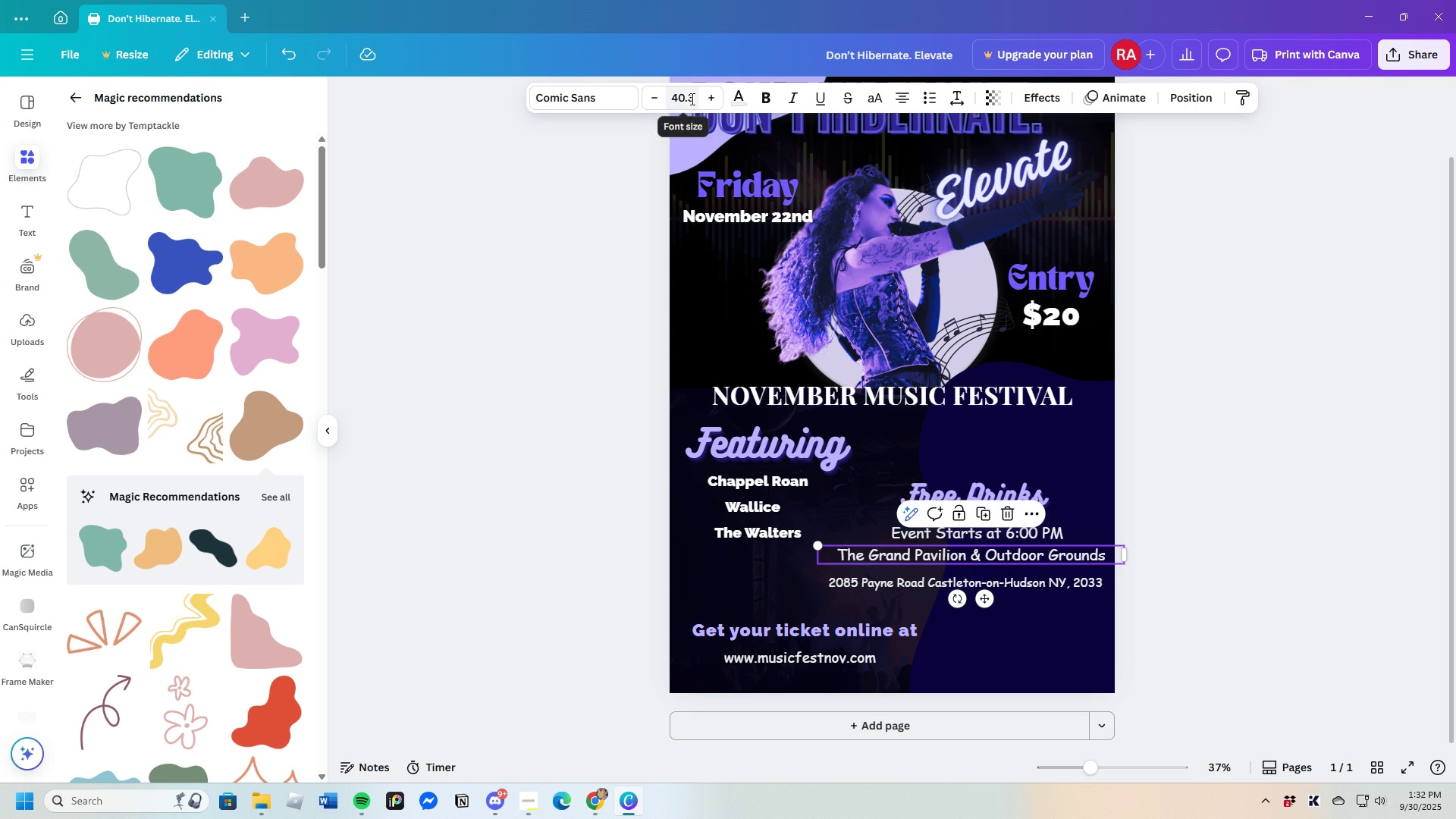 
left_click([695, 99])
 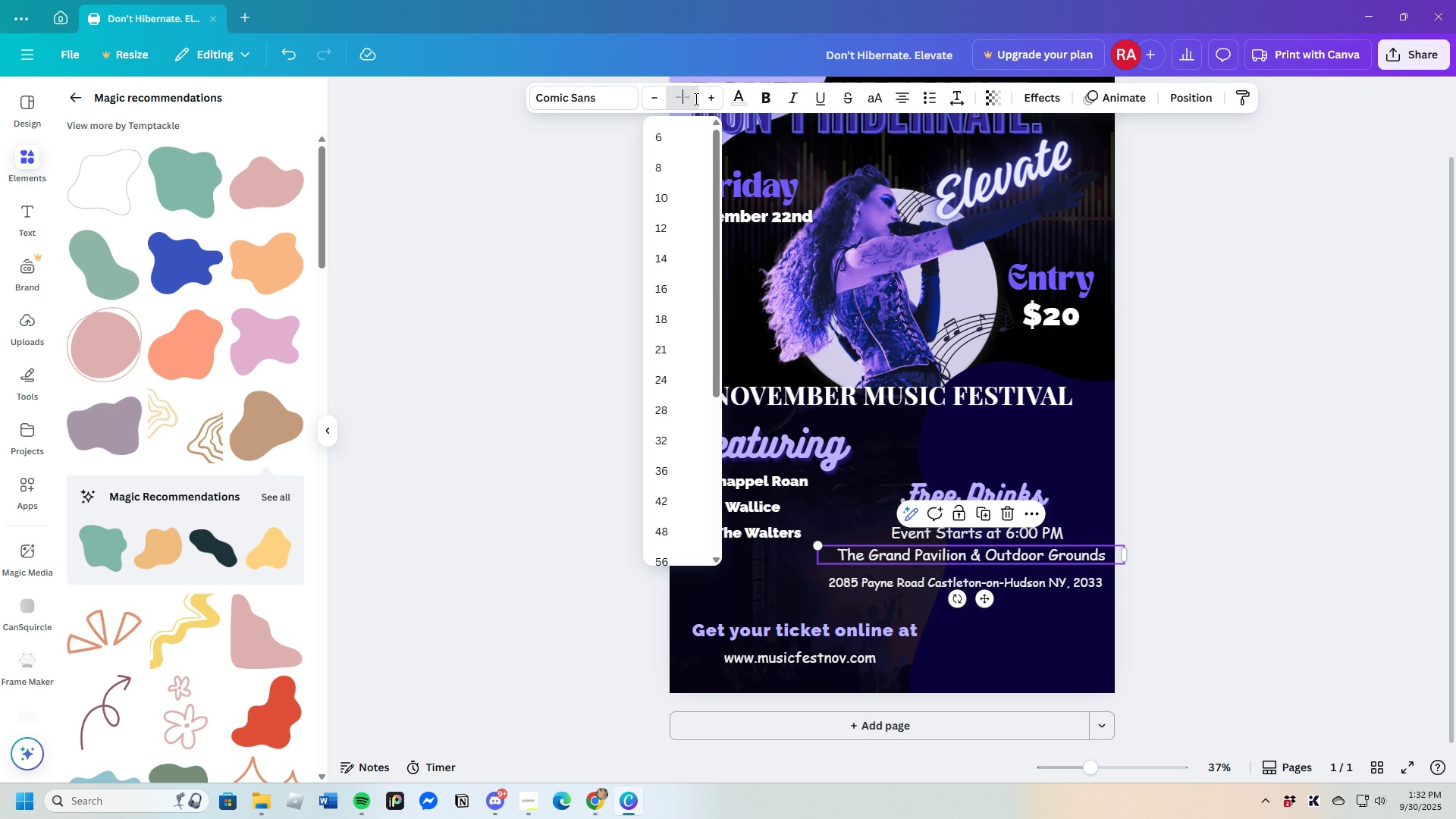 
key(Backspace)
type(40.1)
 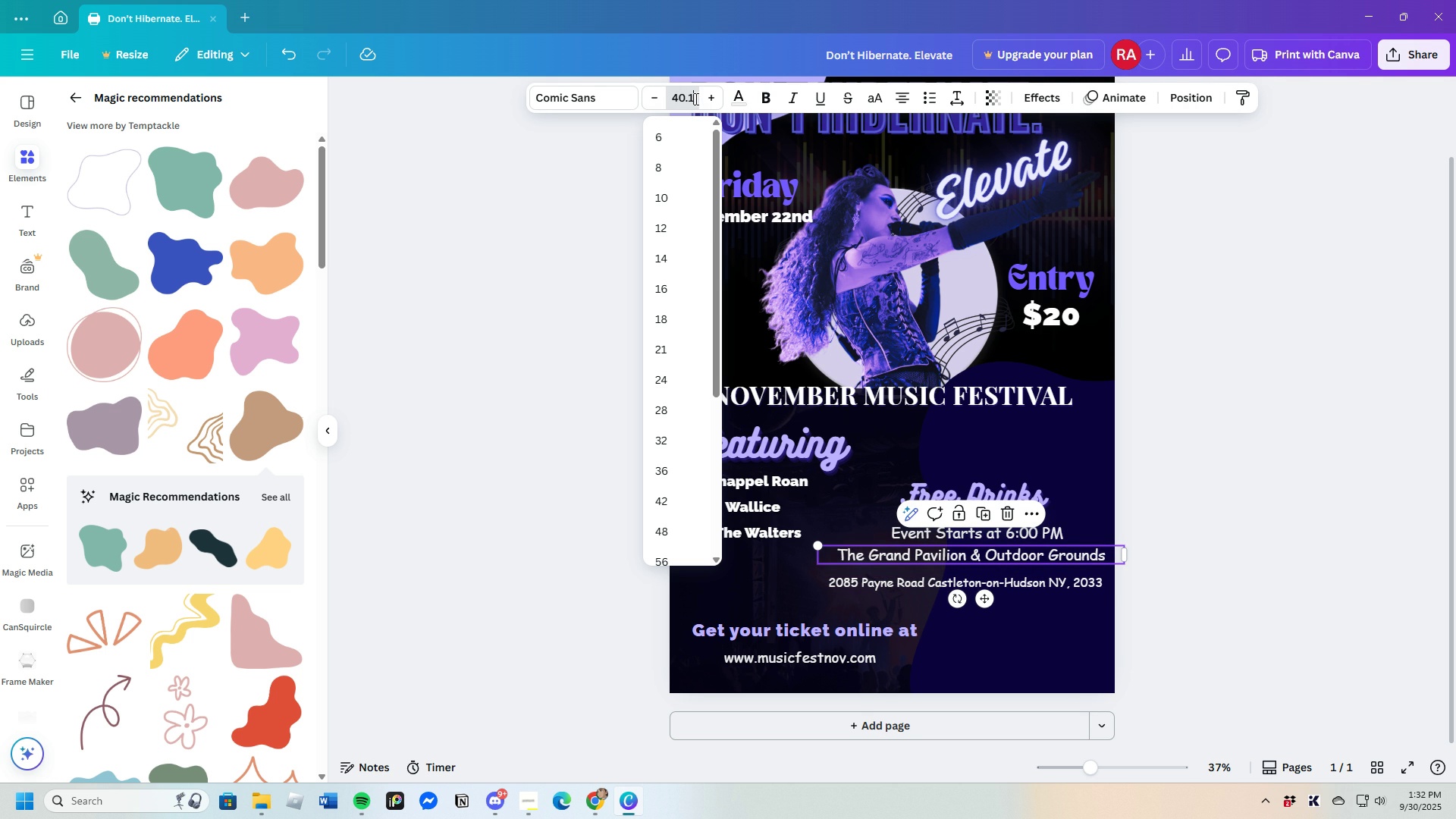 
key(Enter)
 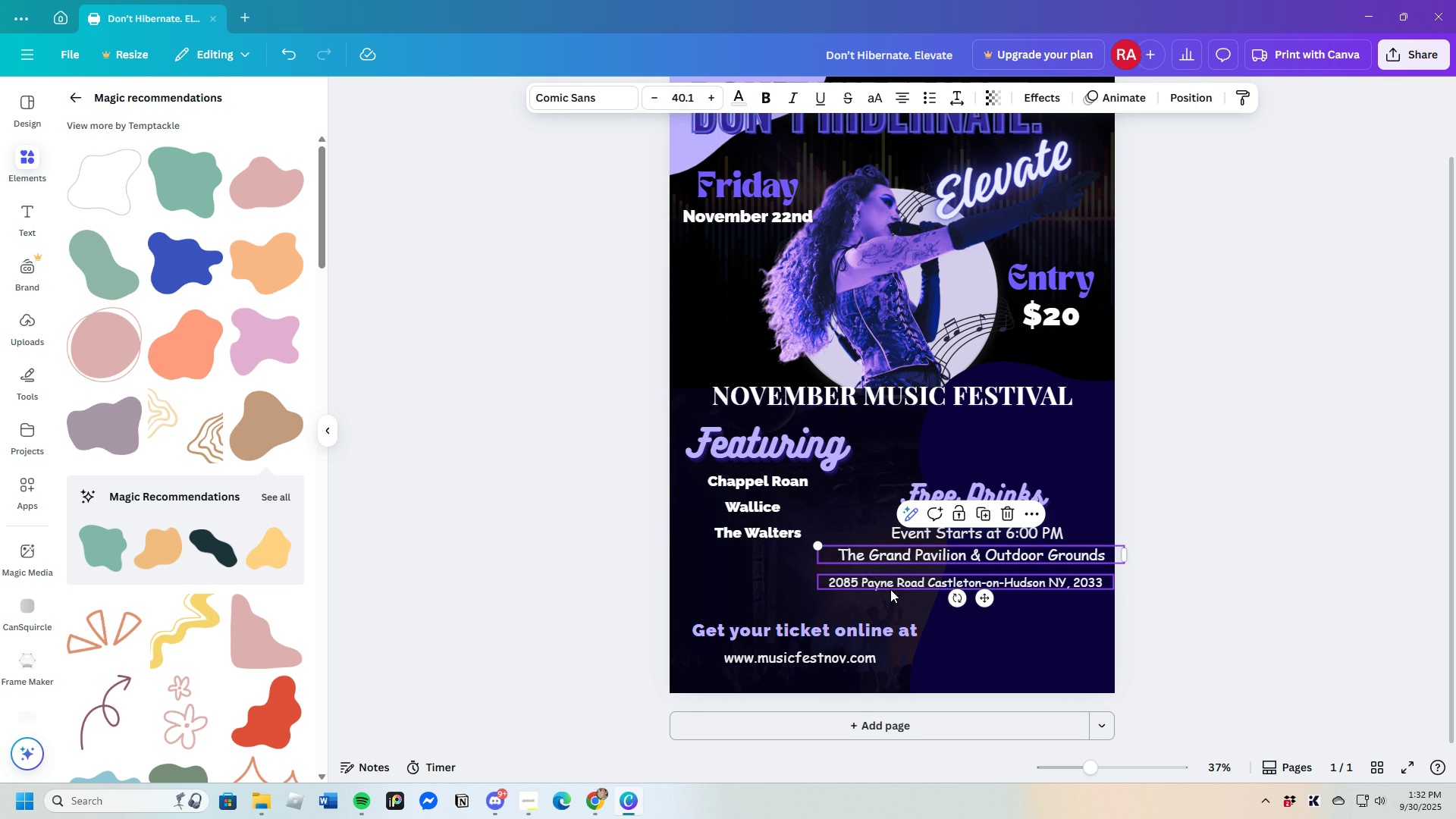 
left_click([889, 584])
 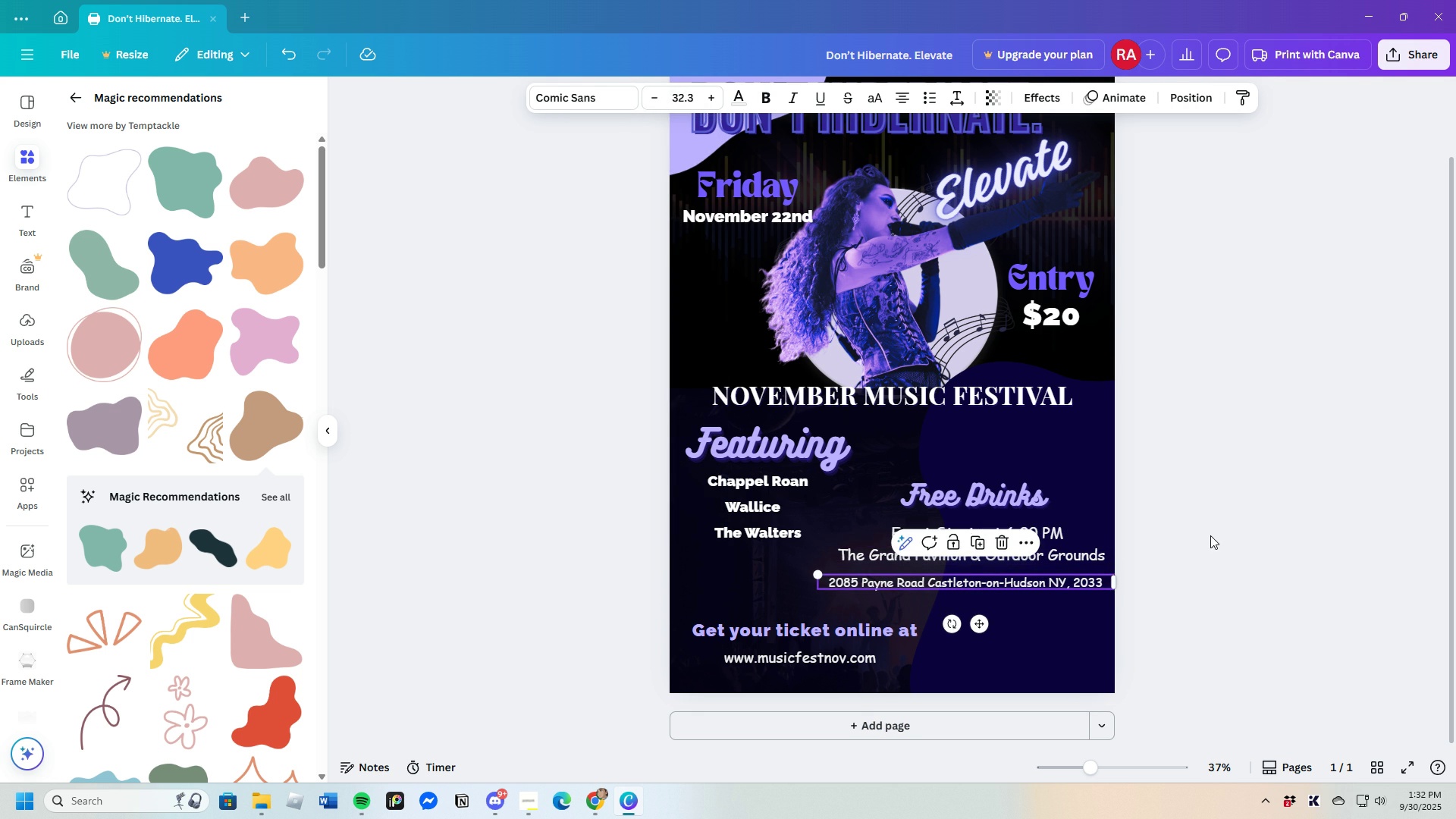 
left_click([1208, 532])